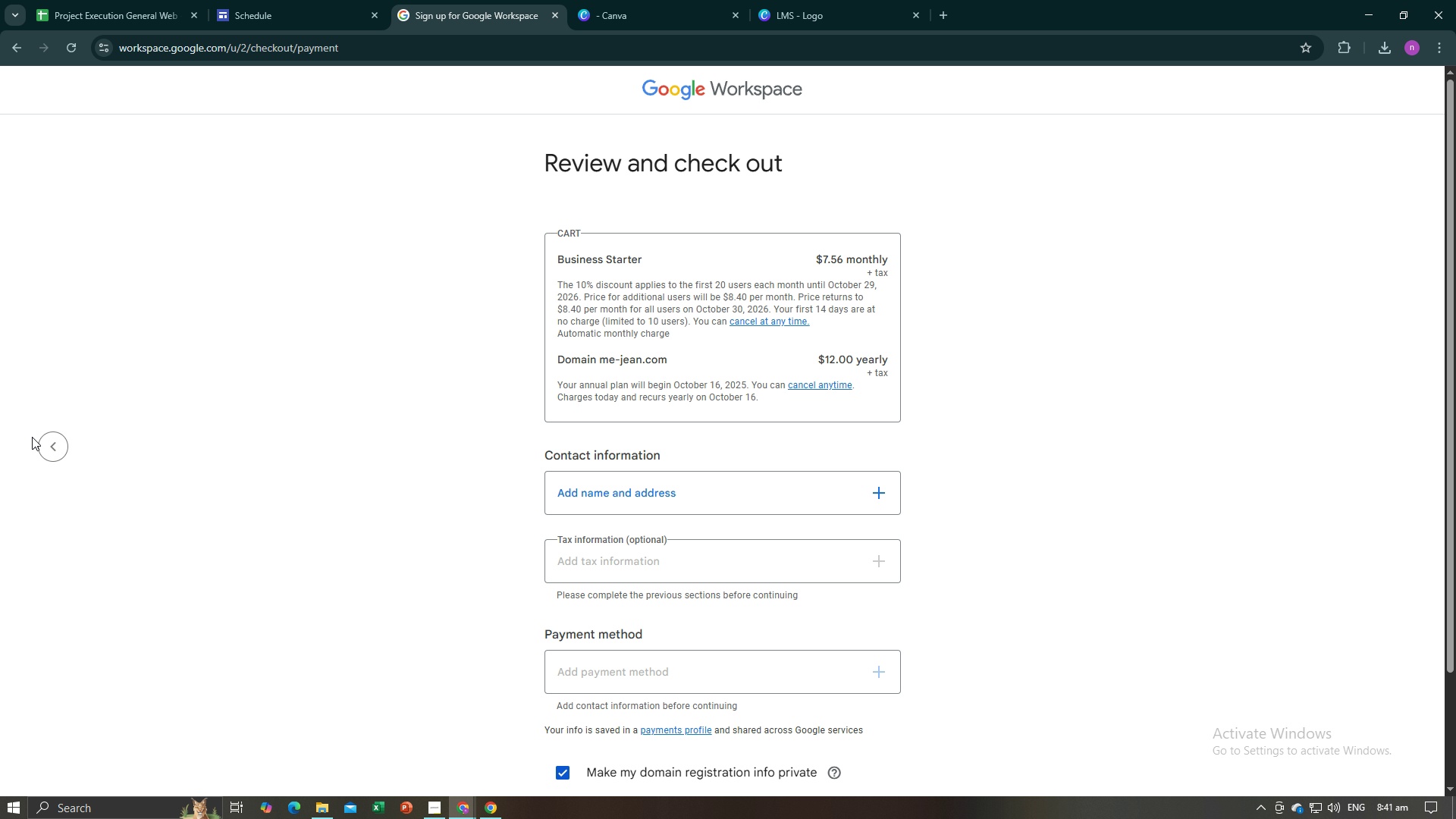 
left_click([48, 441])
 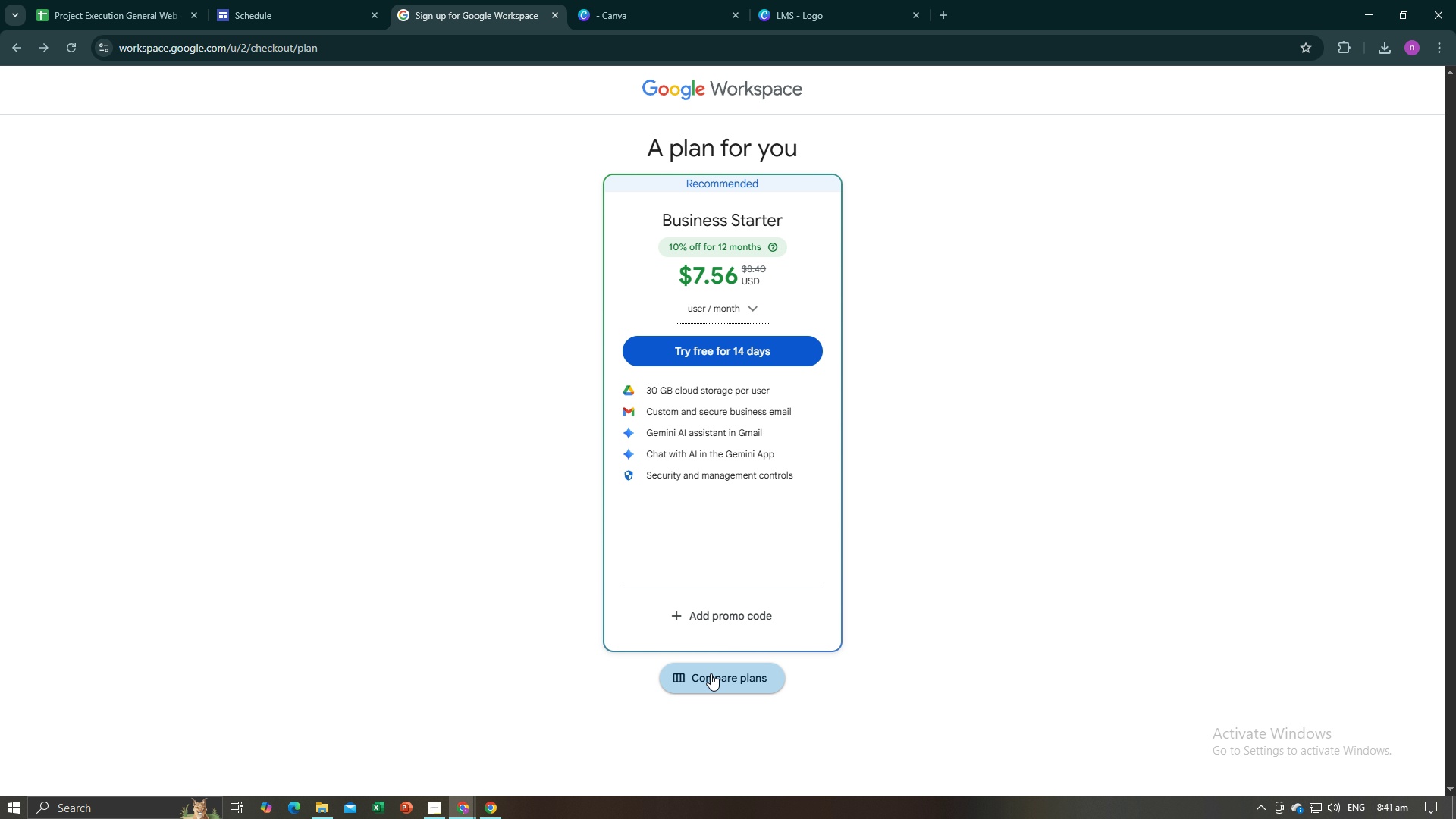 
left_click([711, 673])
 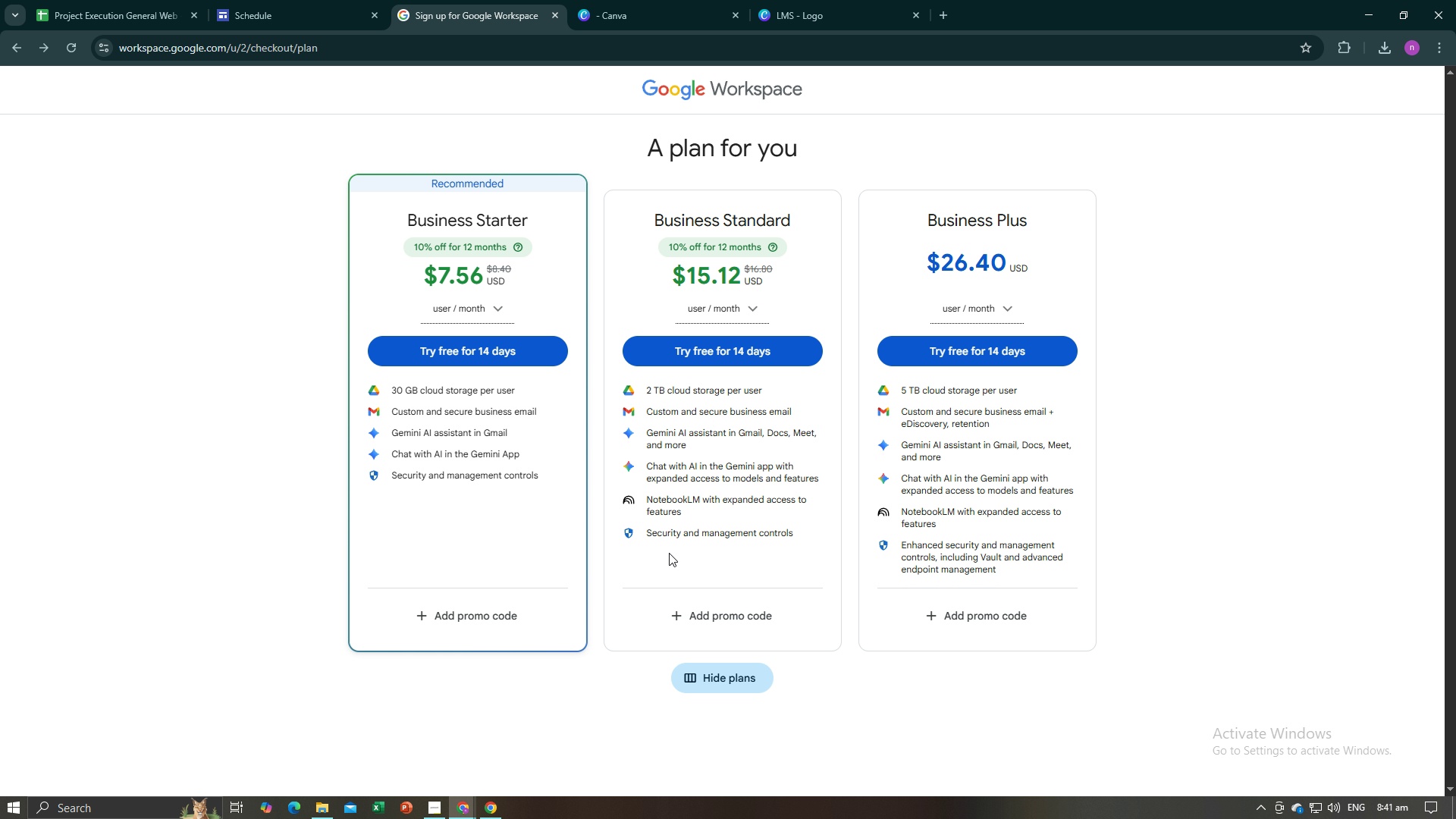 
left_click([702, 679])
 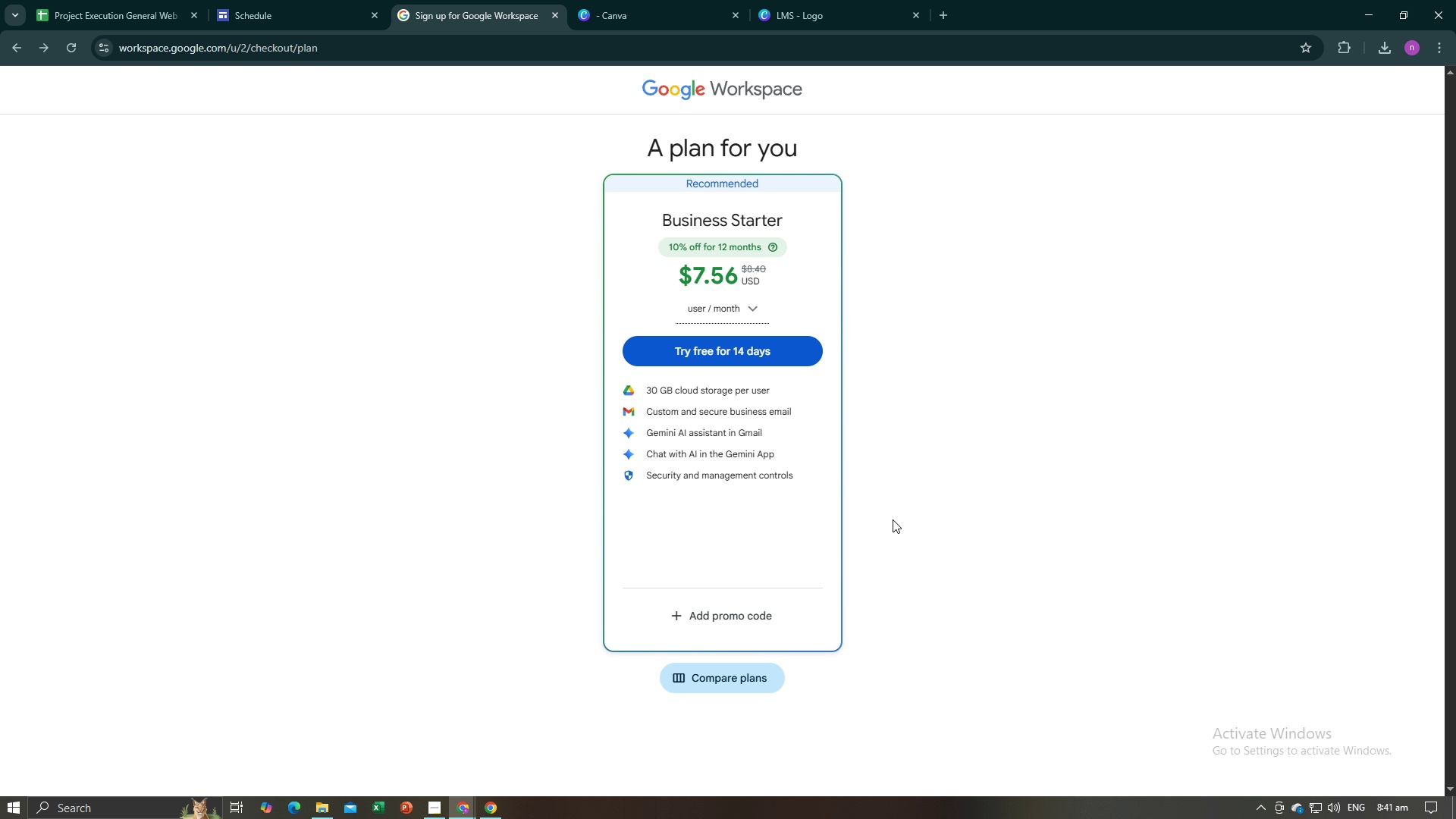 
left_click([893, 519])
 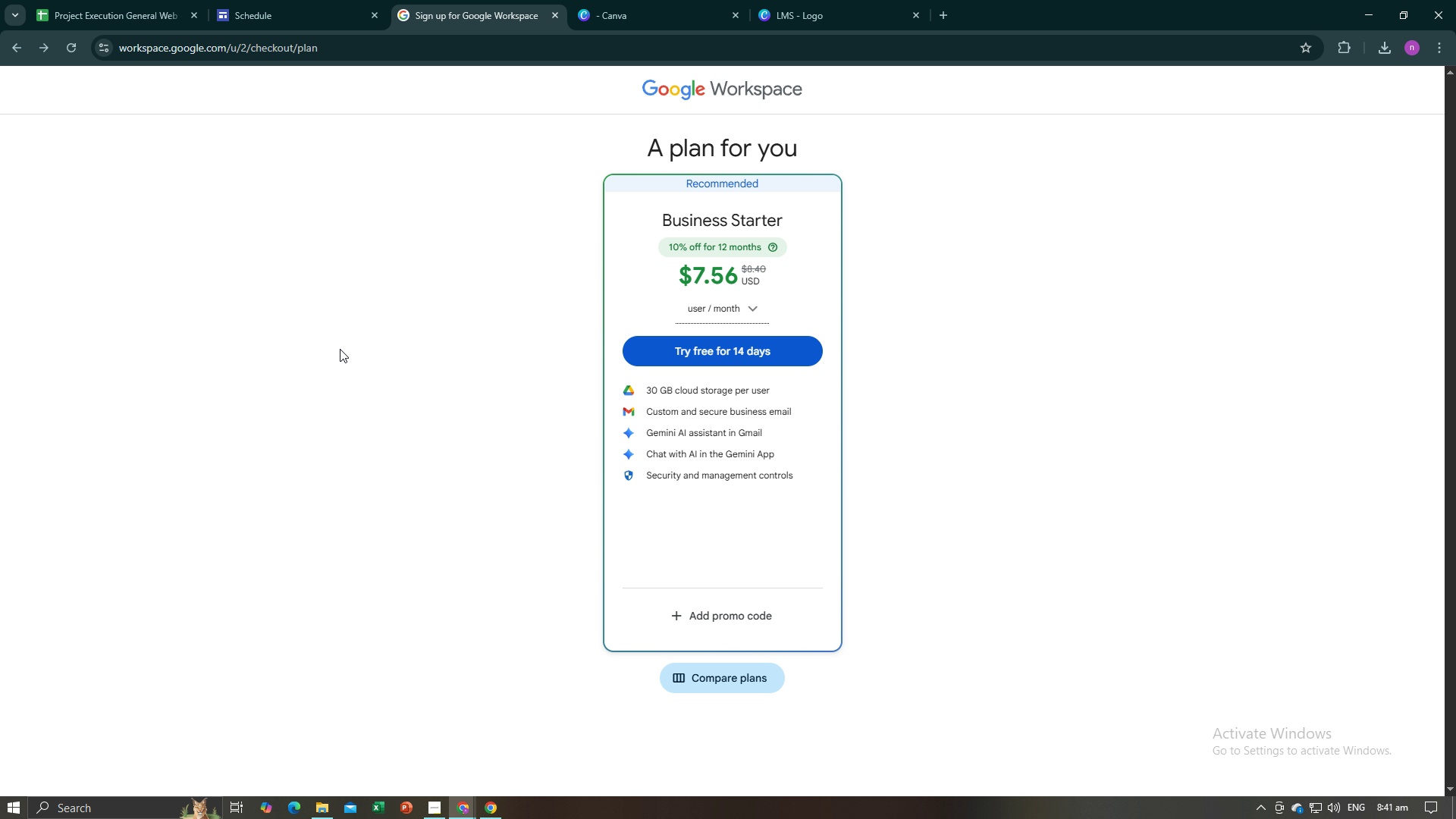 
left_click([337, 349])
 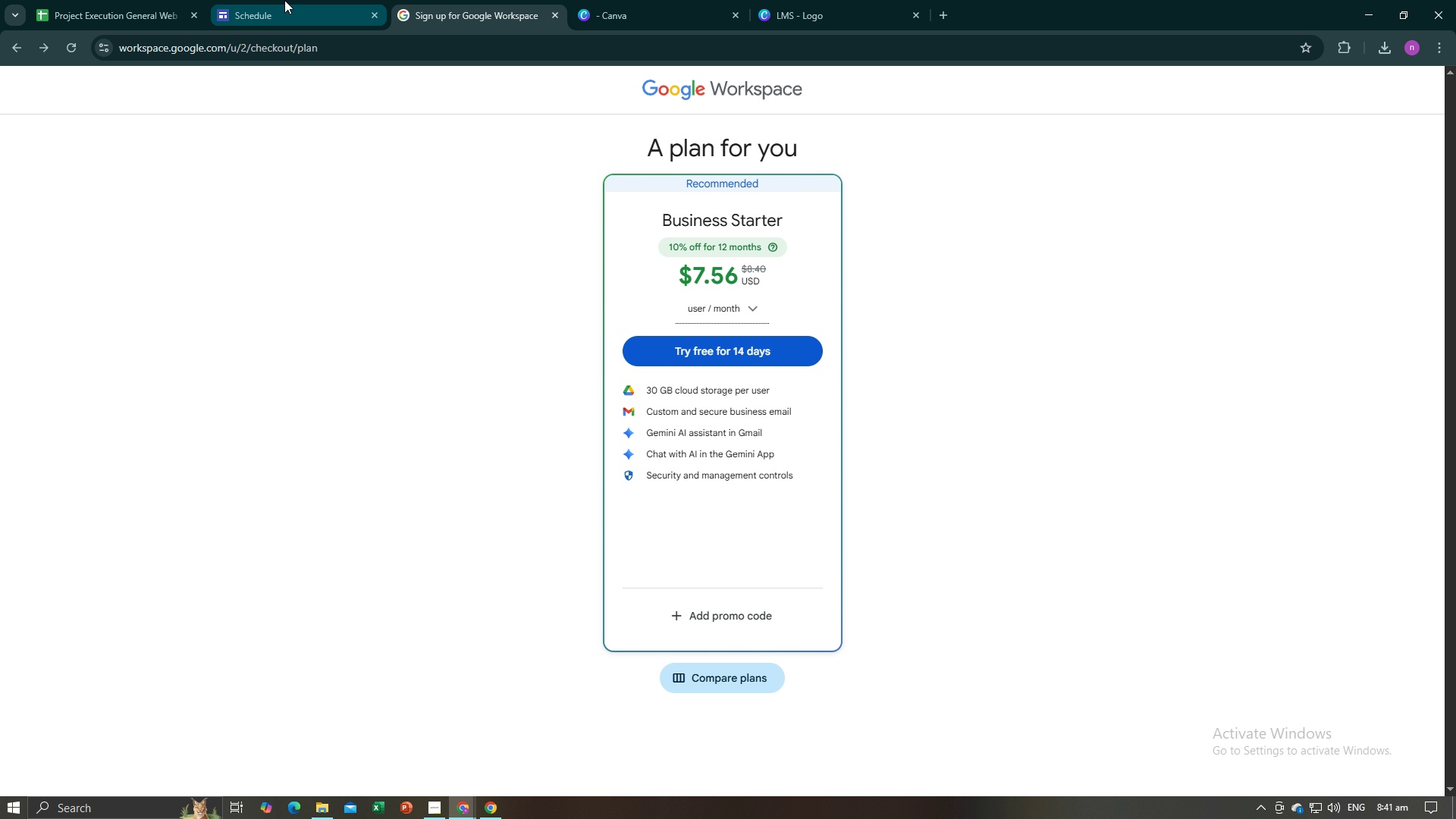 
left_click([284, 0])
 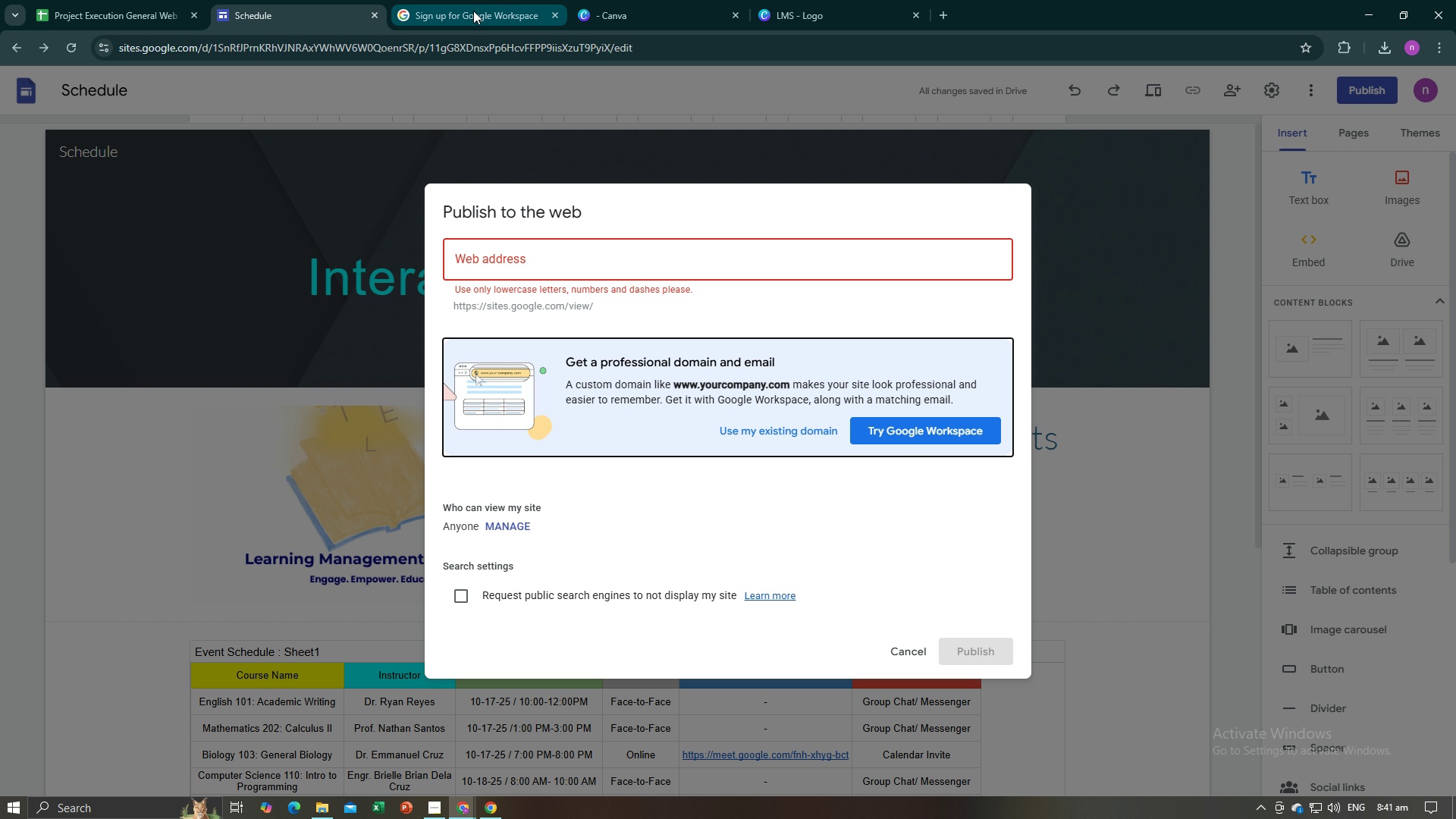 
left_click([473, 11])